 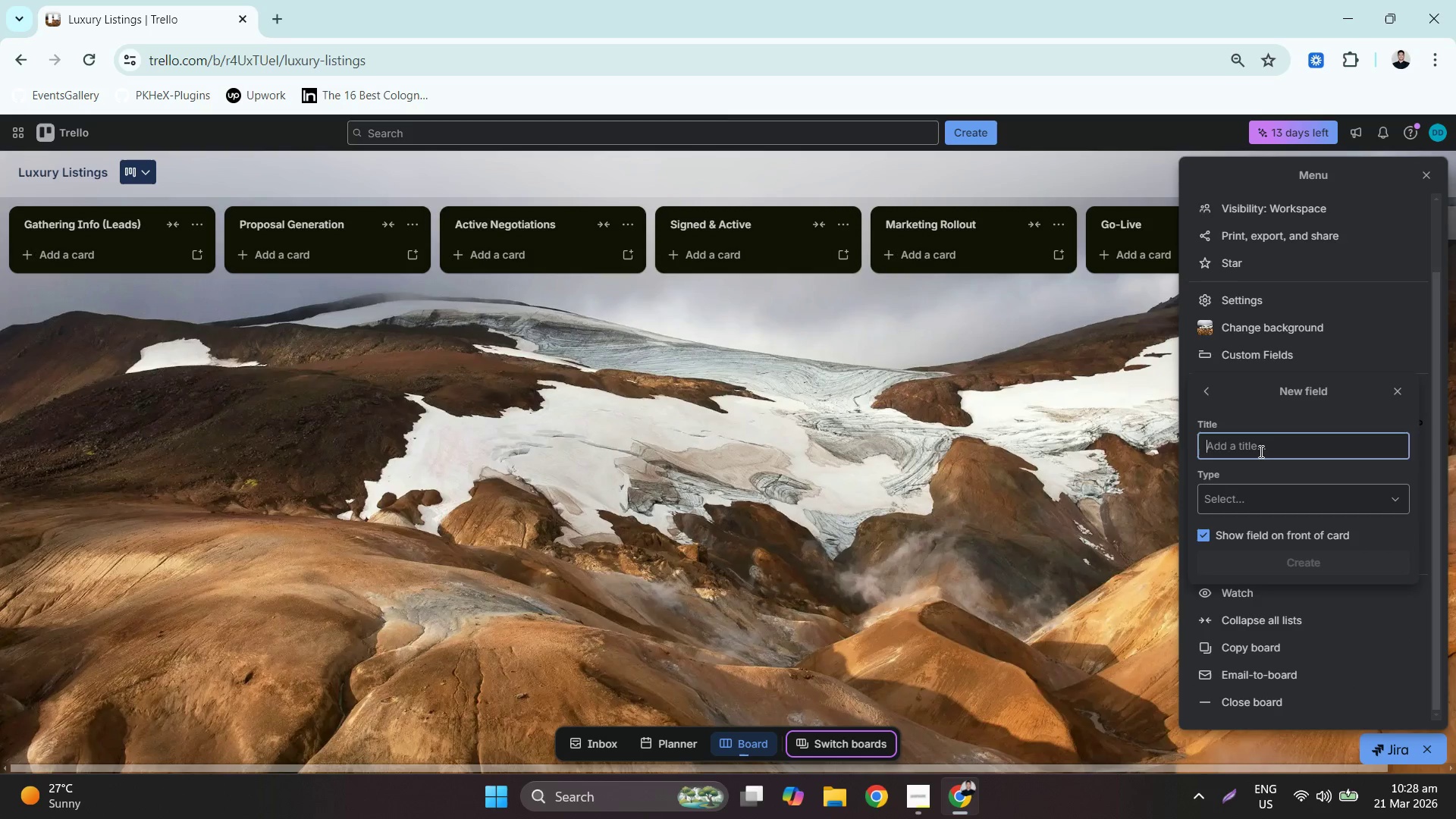 
type(Po)
key(Backspace)
key(Backspace)
type(Listing Price)
 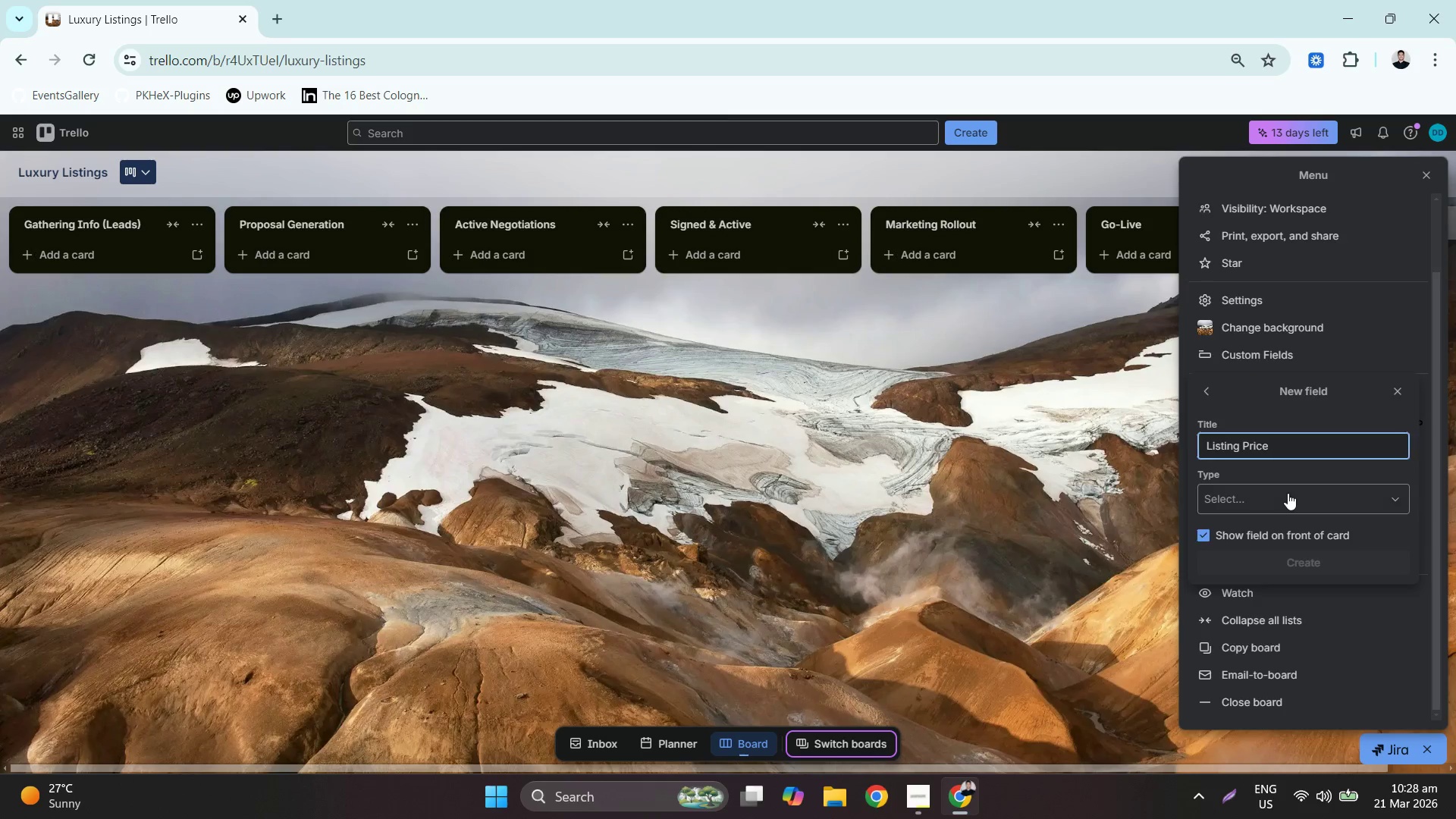 
 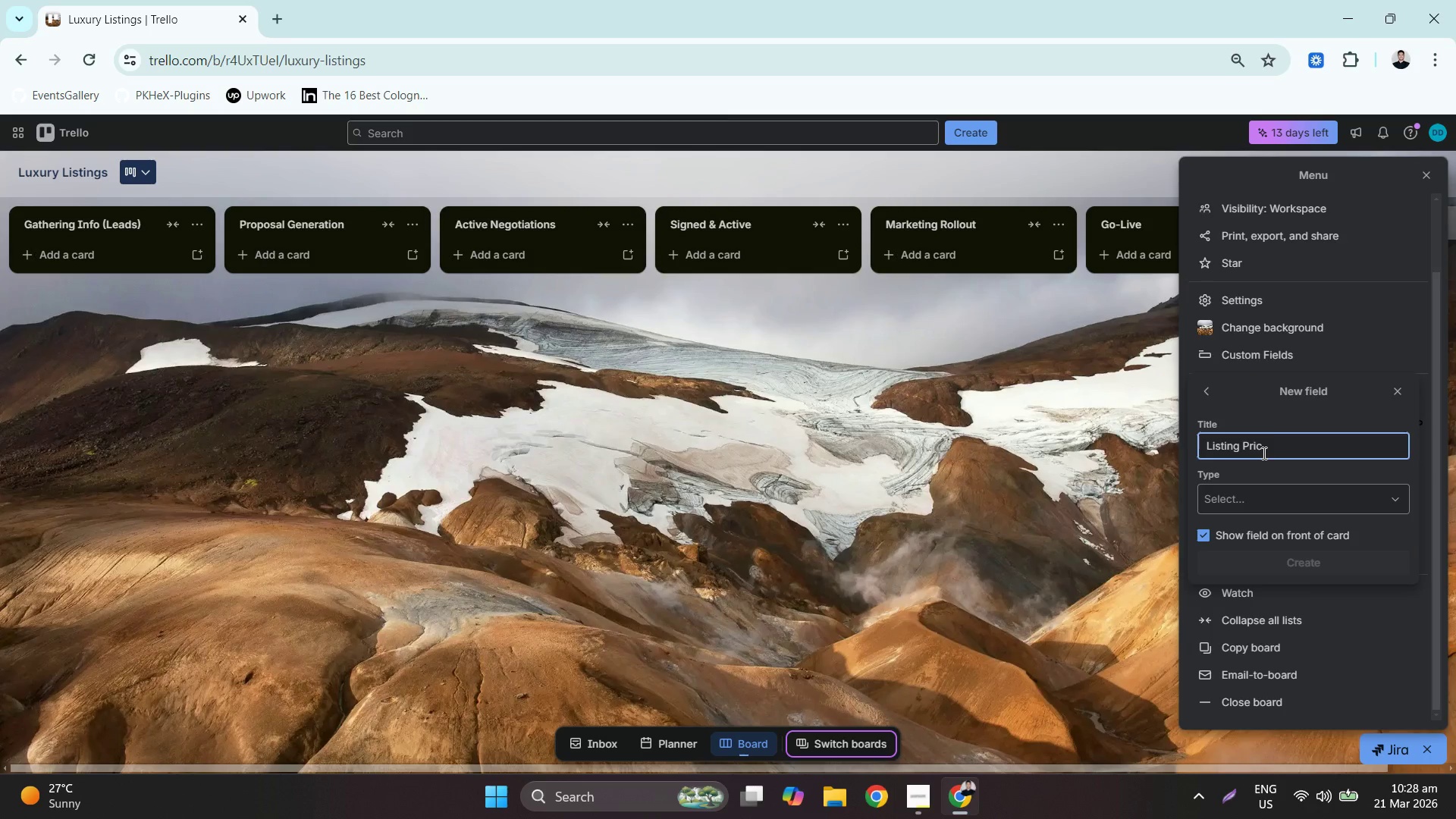 
left_click([1288, 493])
 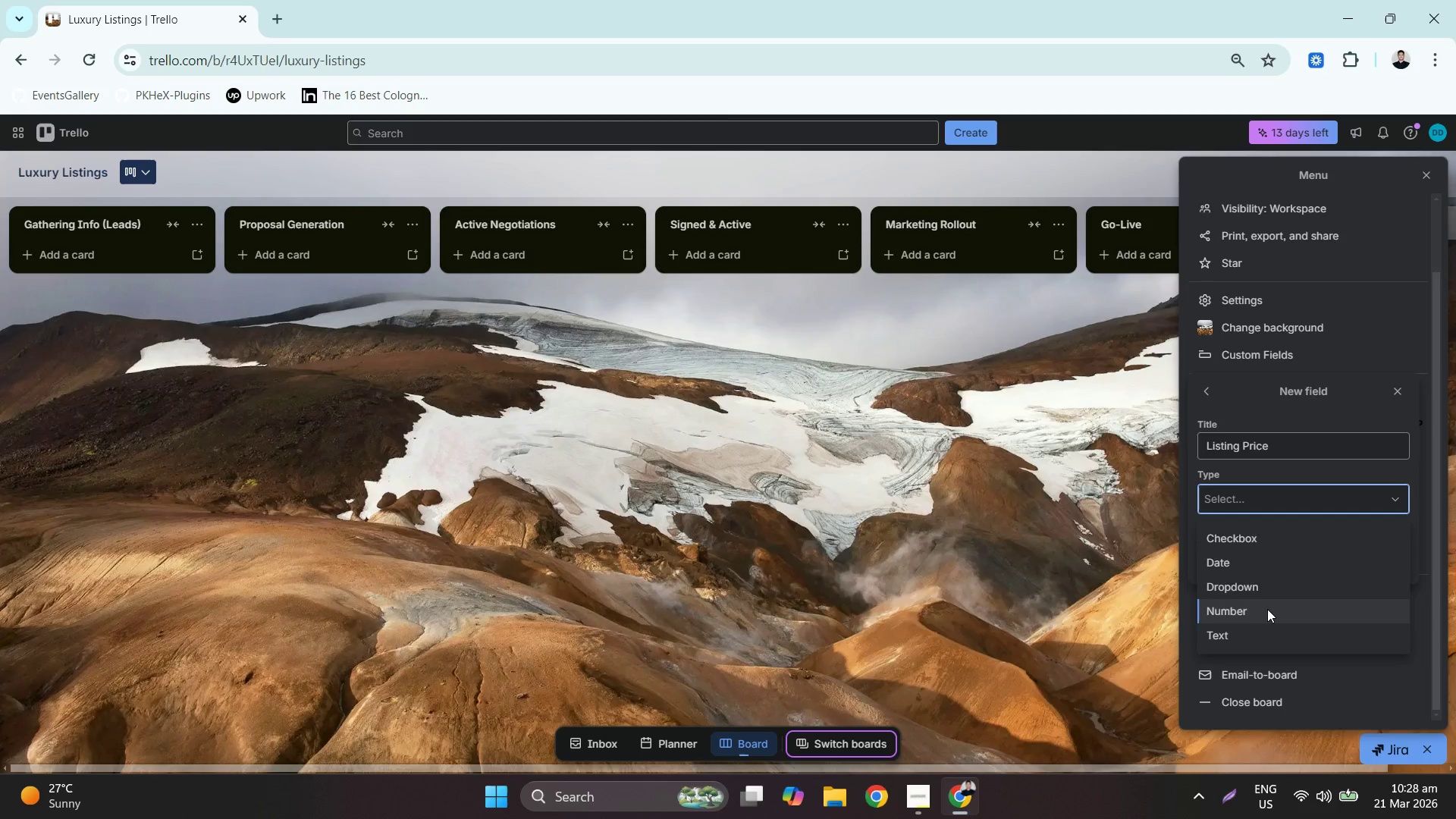 
mouse_move([1312, 568])
 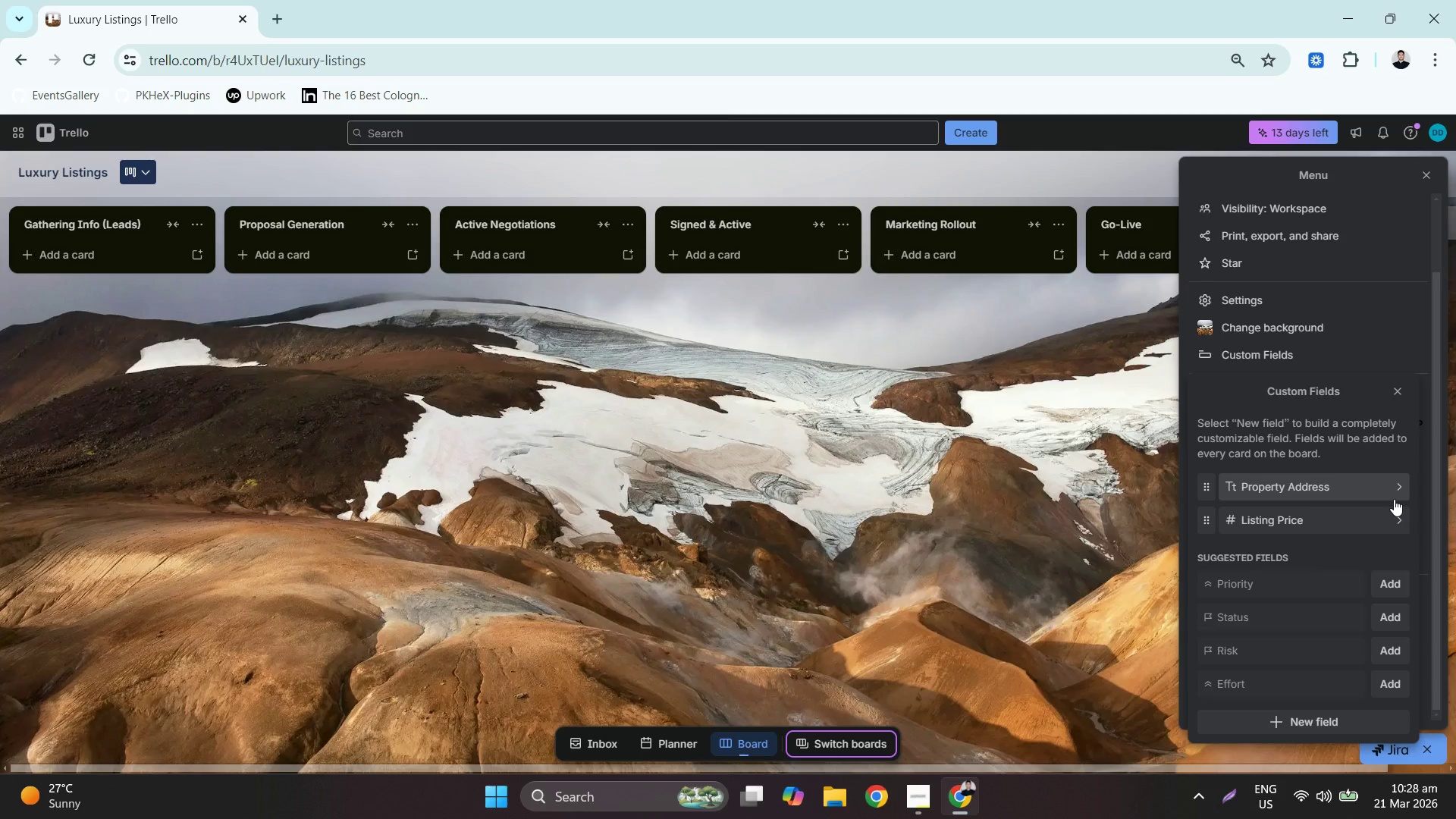 
wait(7.23)
 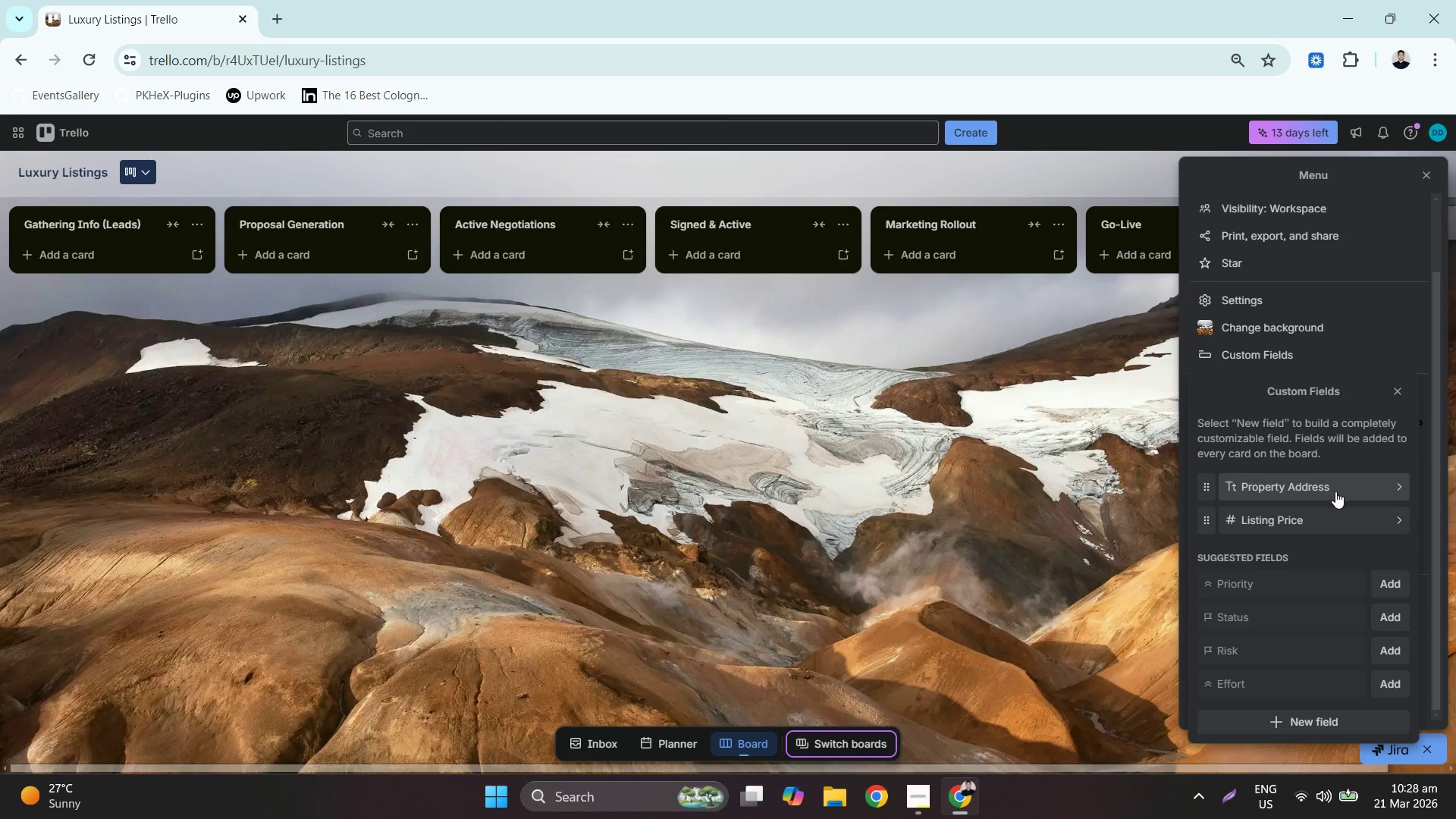 
left_click([1337, 491])
 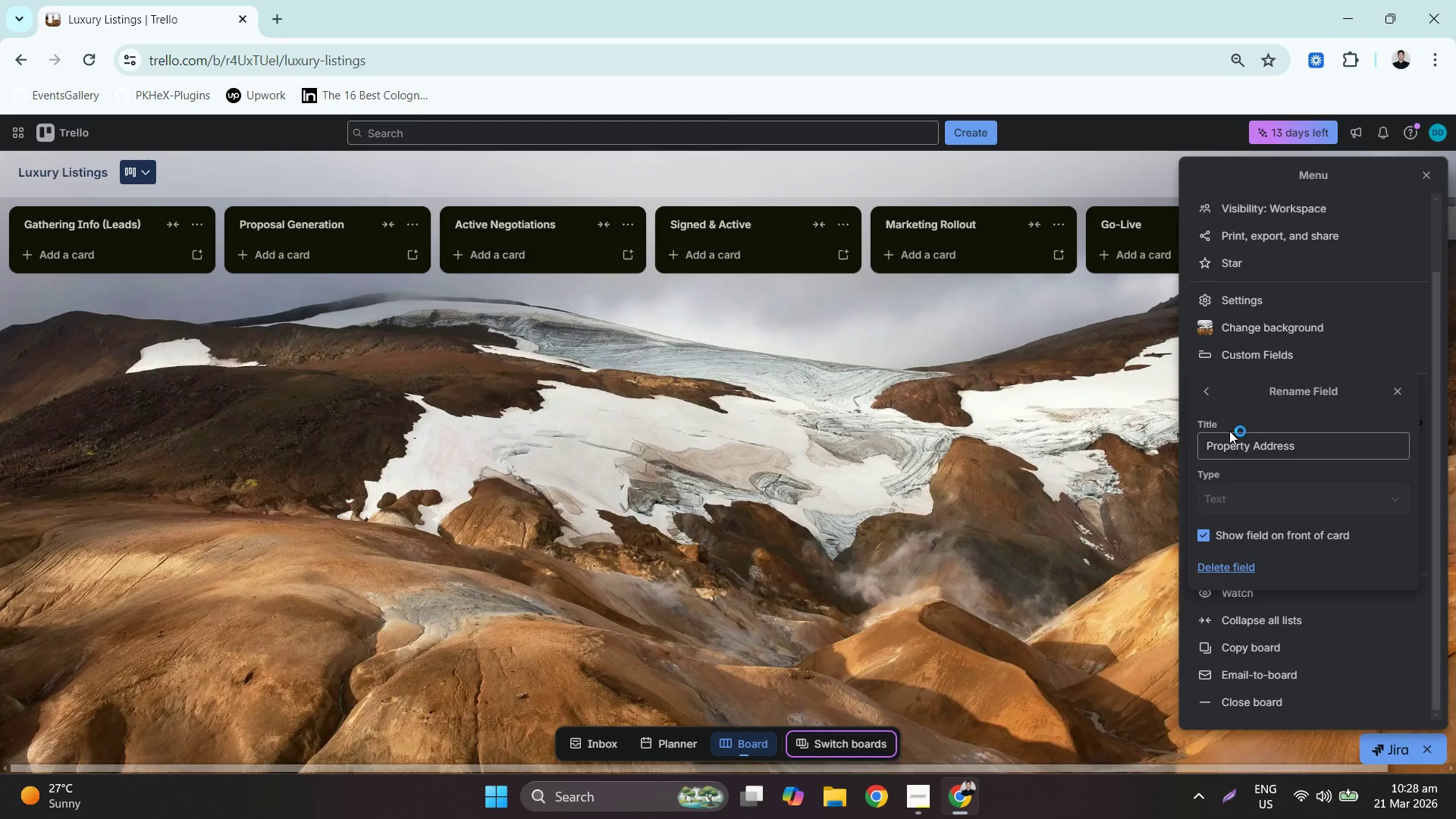 
double_click([1221, 444])
 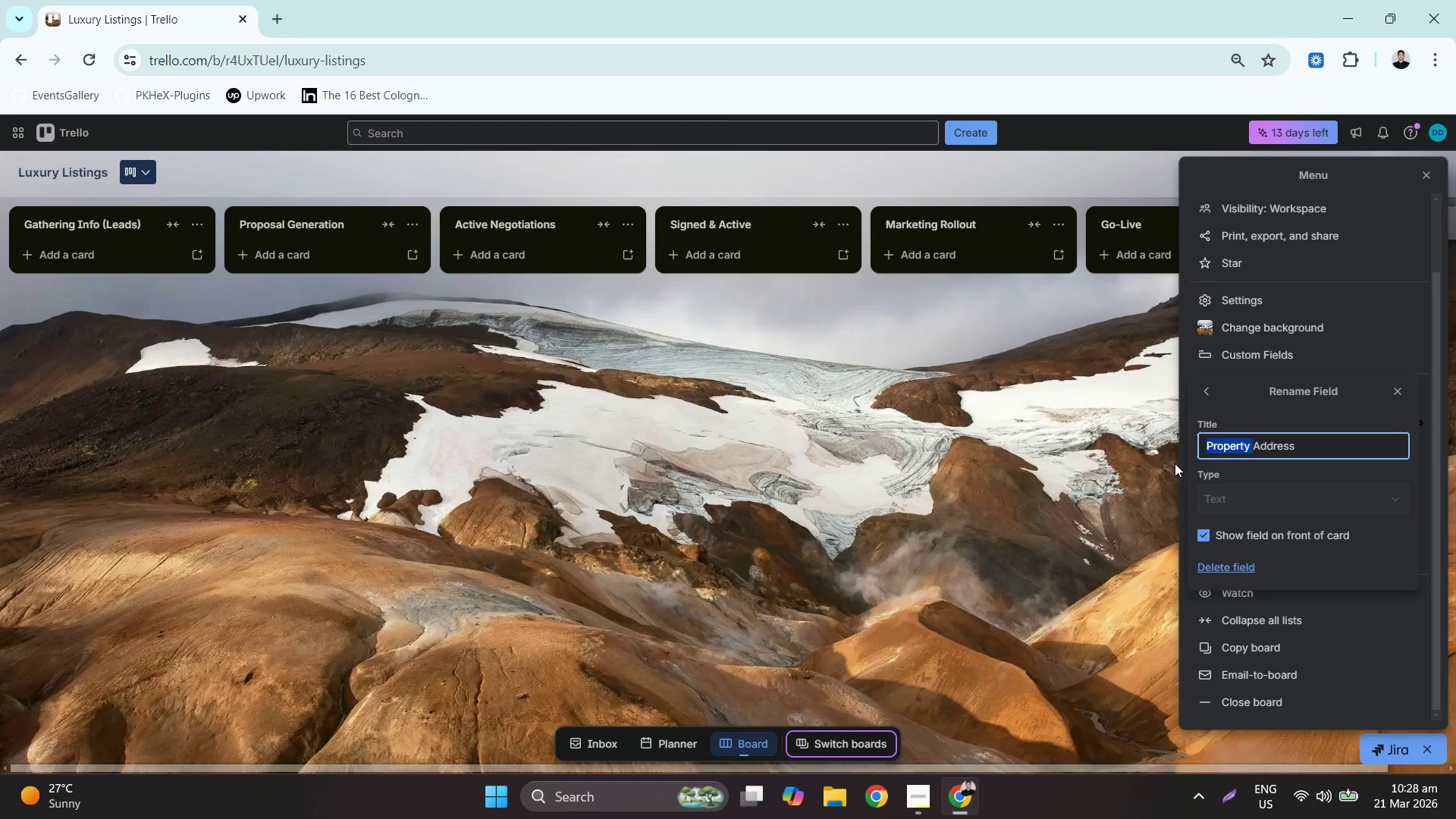 
type(Listing )
 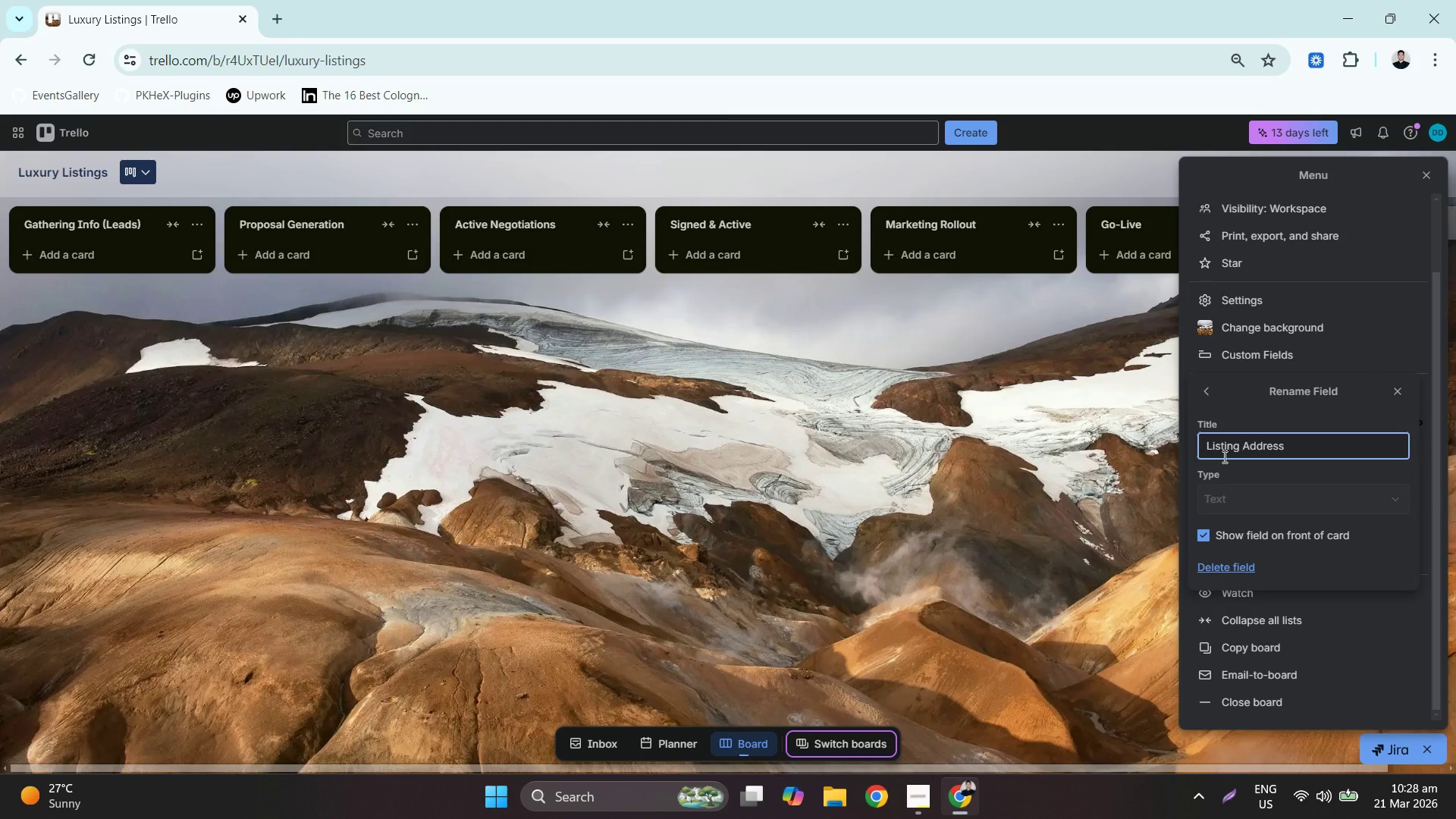 
scroll: coordinate [1264, 452], scroll_direction: down, amount: 2.0
 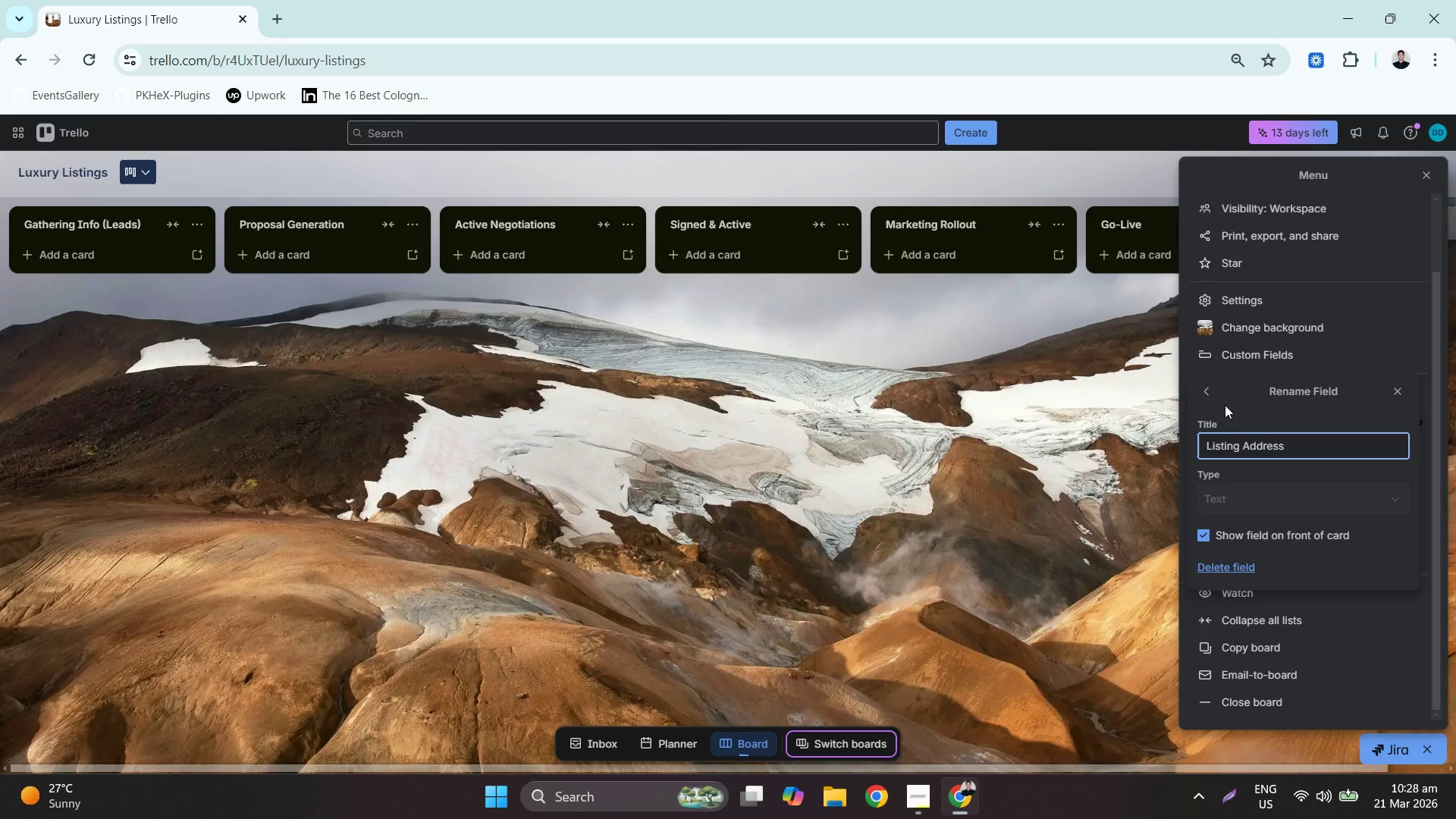 
double_click([1210, 390])
 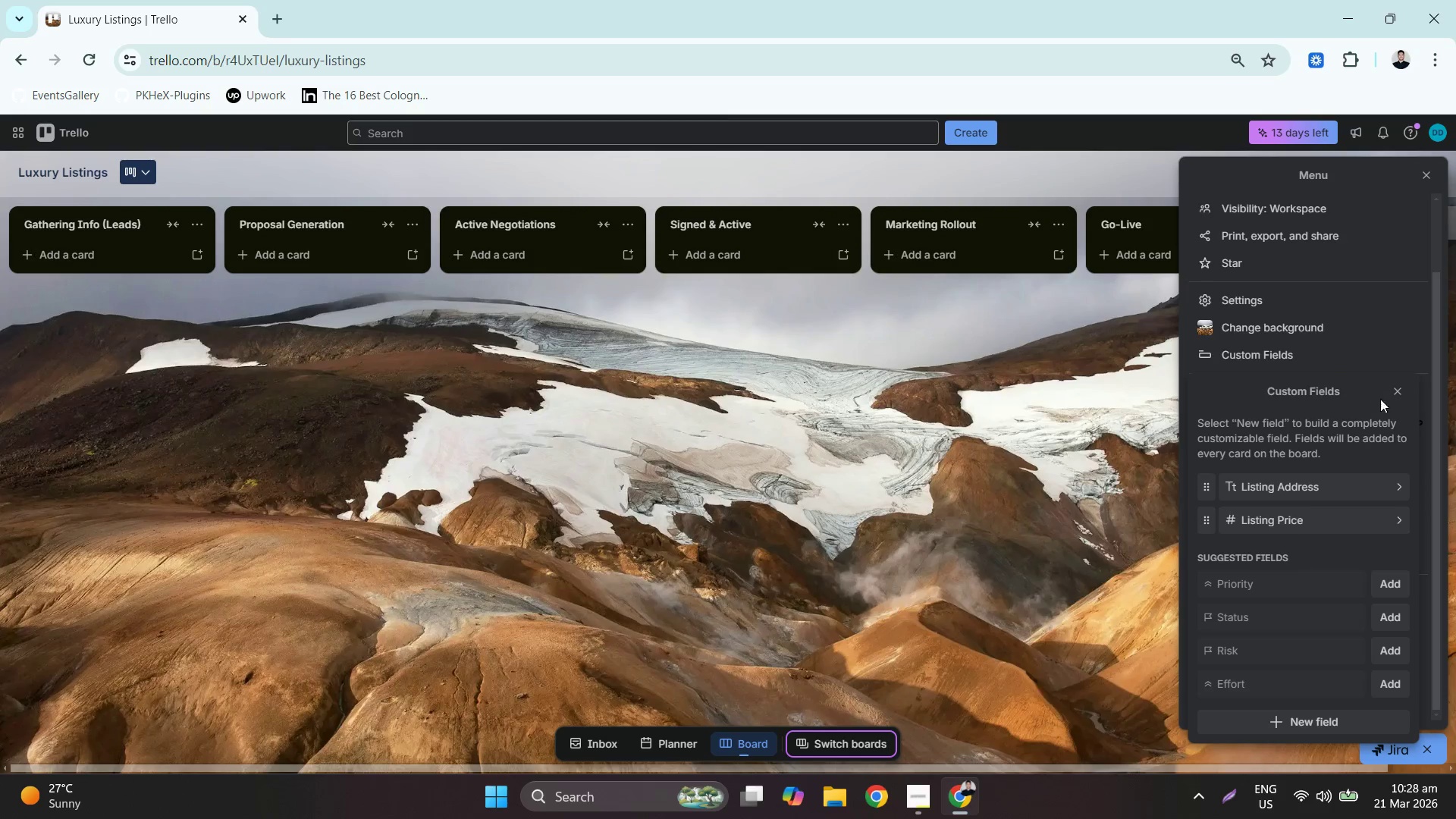 
left_click([1354, 726])
 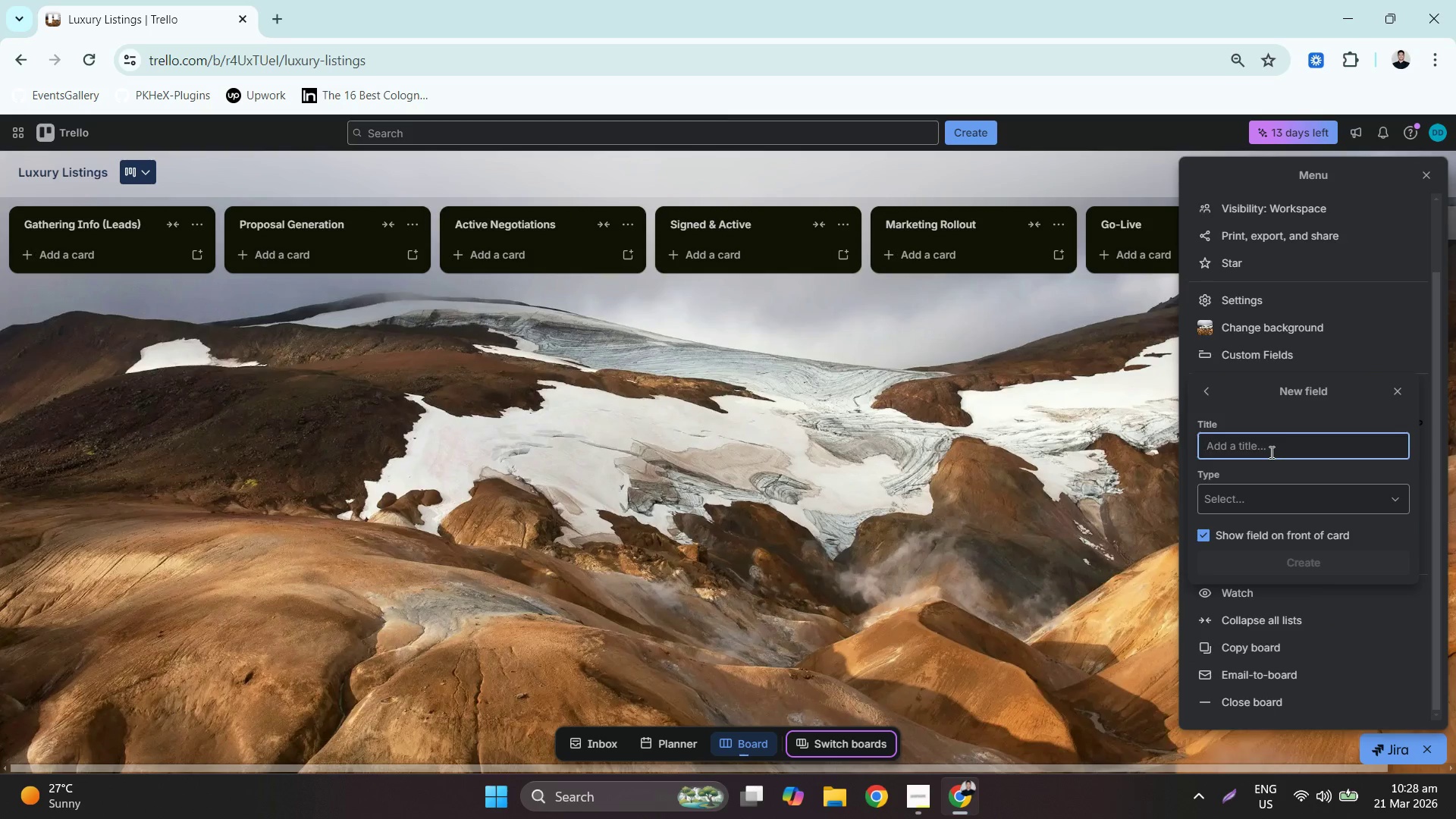 
type(Listing date)
 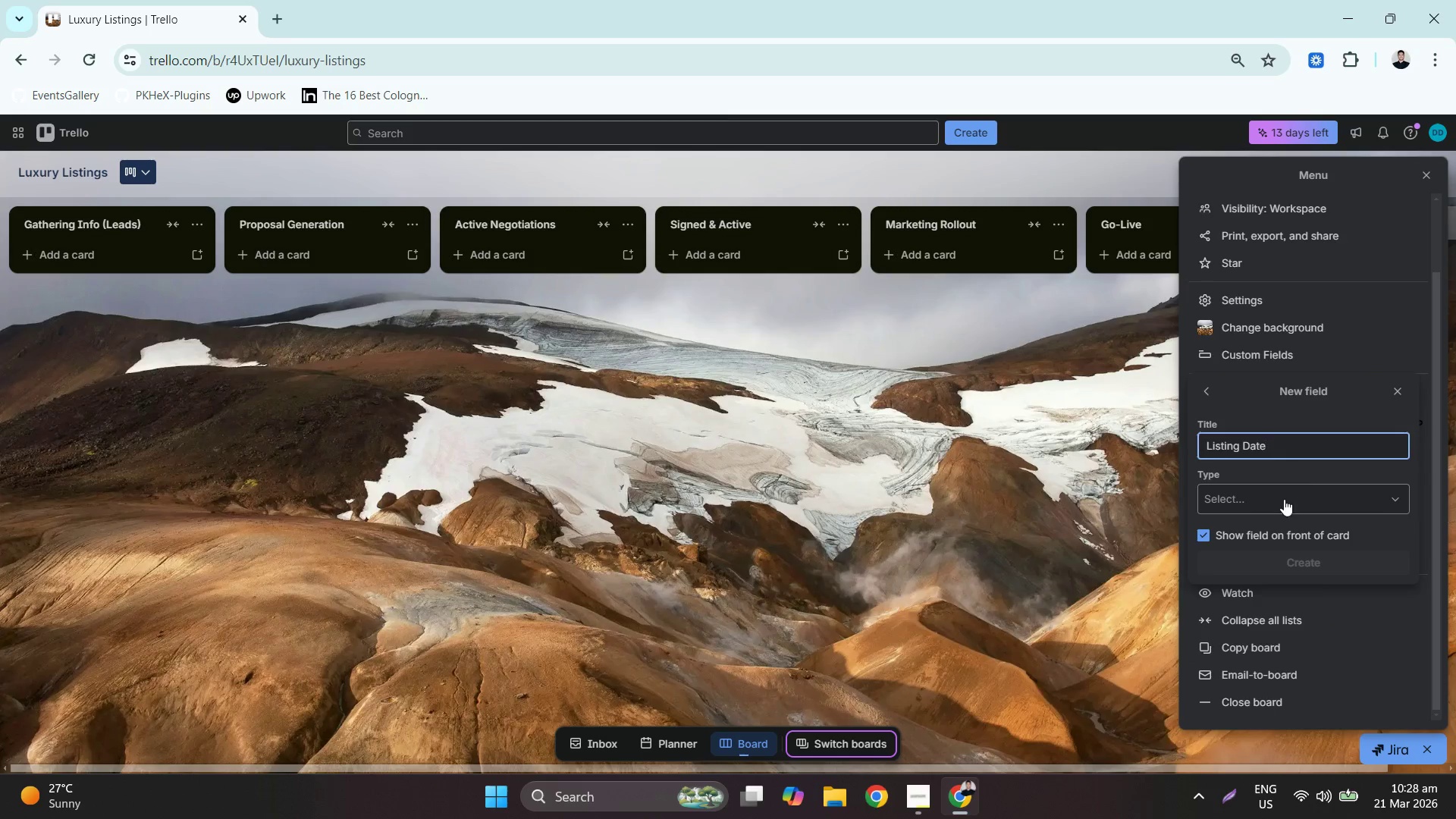 
left_click([1284, 501])
 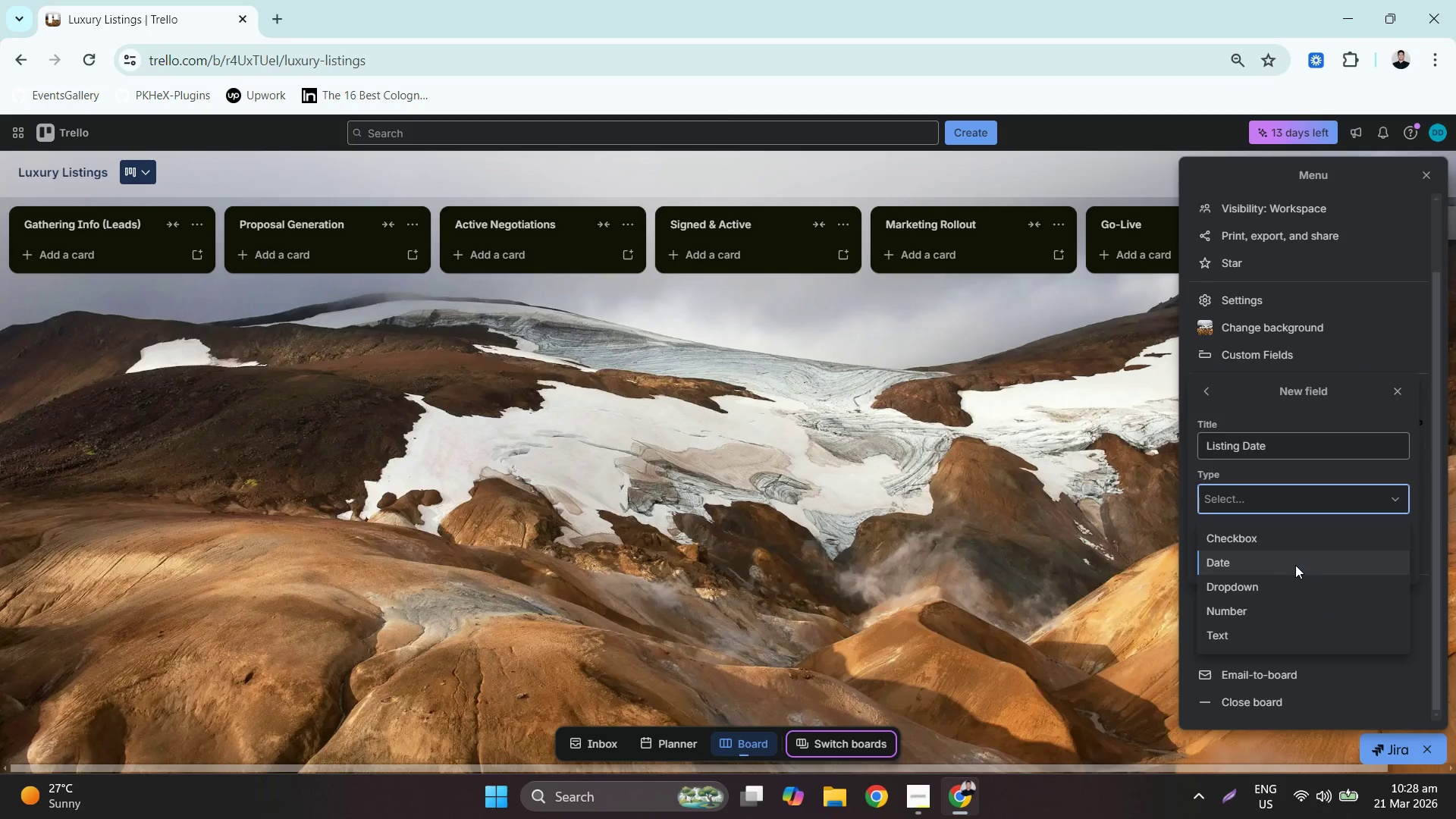 
left_click([1296, 570])
 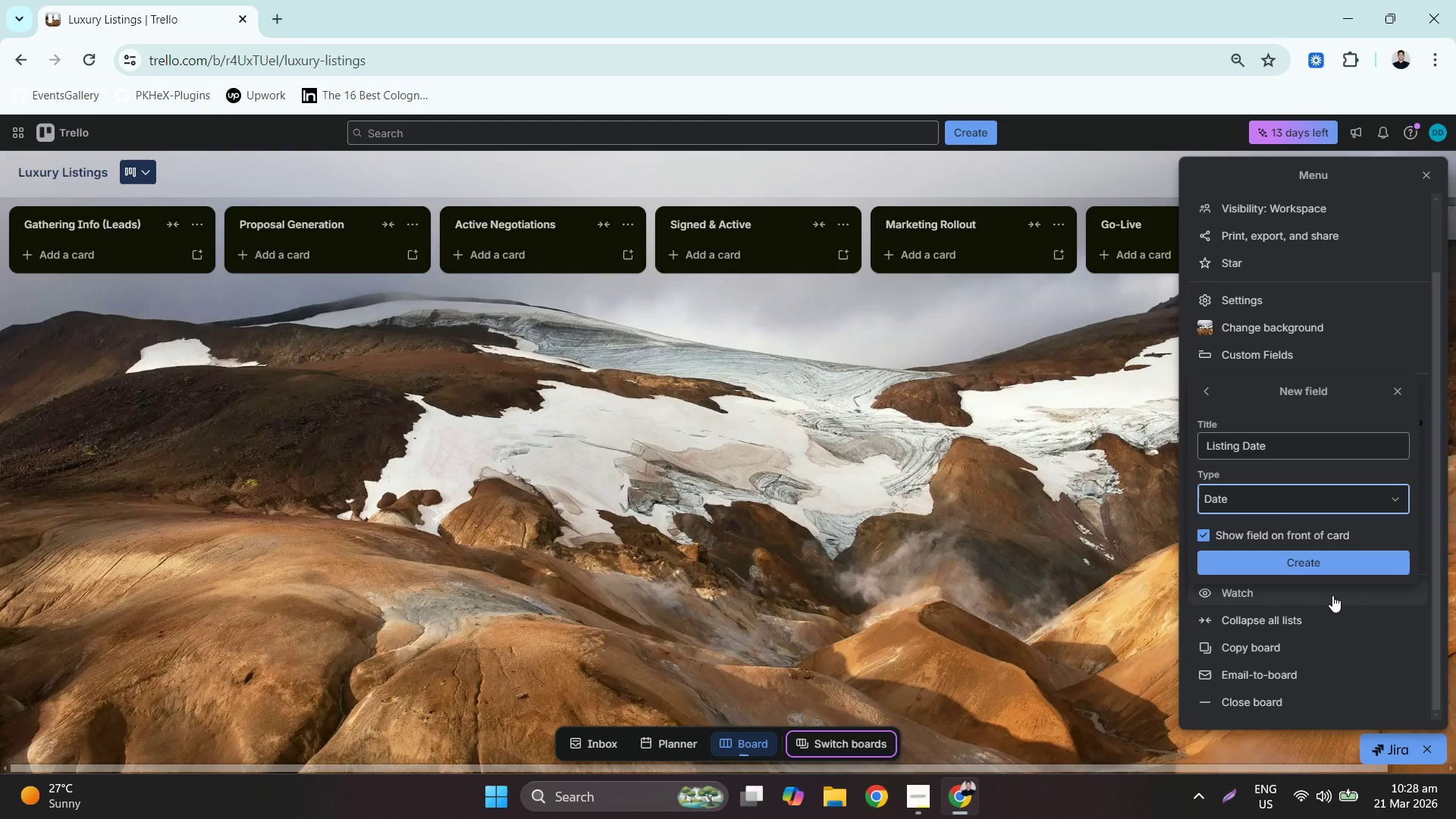 
left_click([1327, 570])